 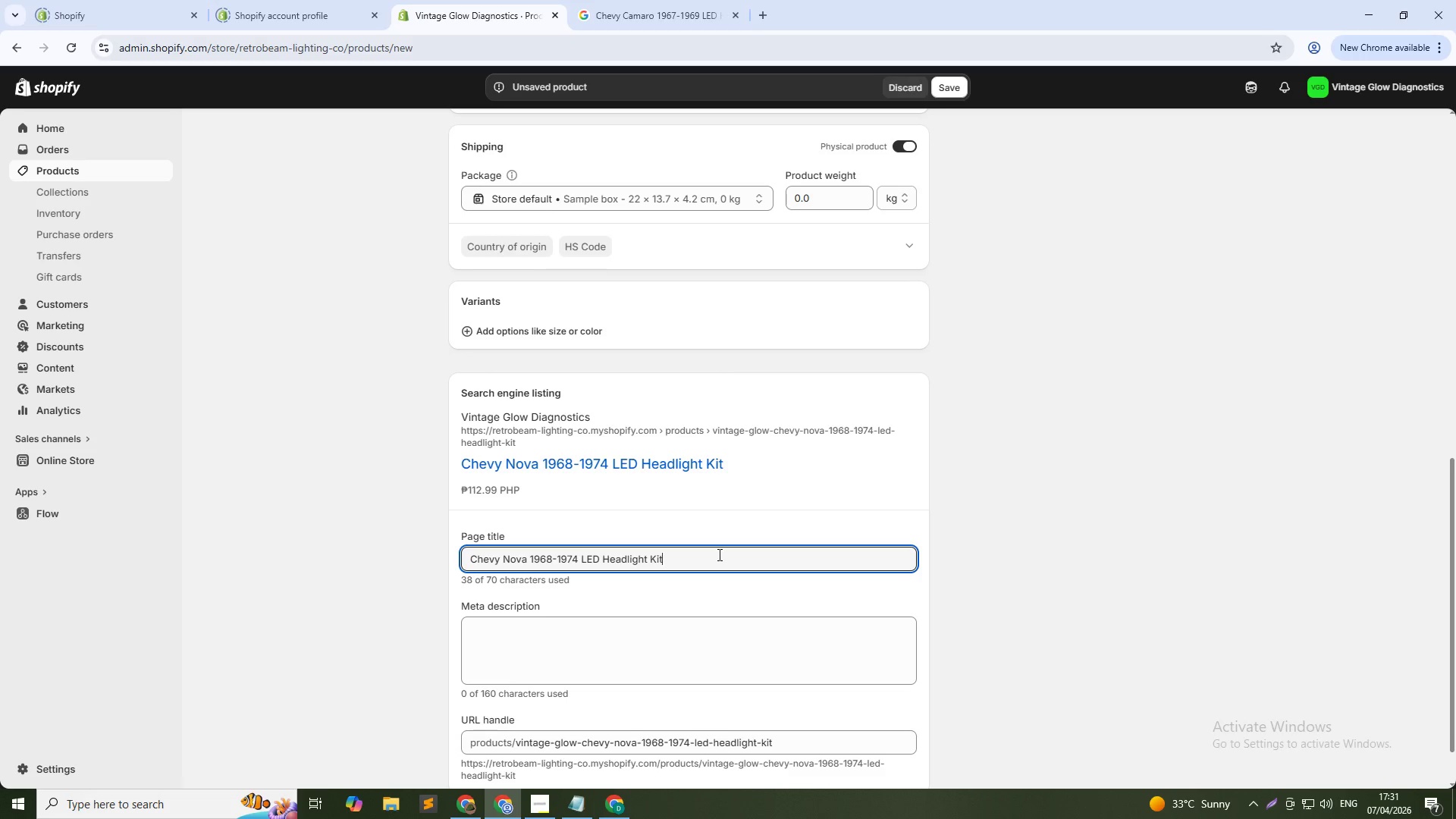 
type( | Vintage Glow Diagnostics)
 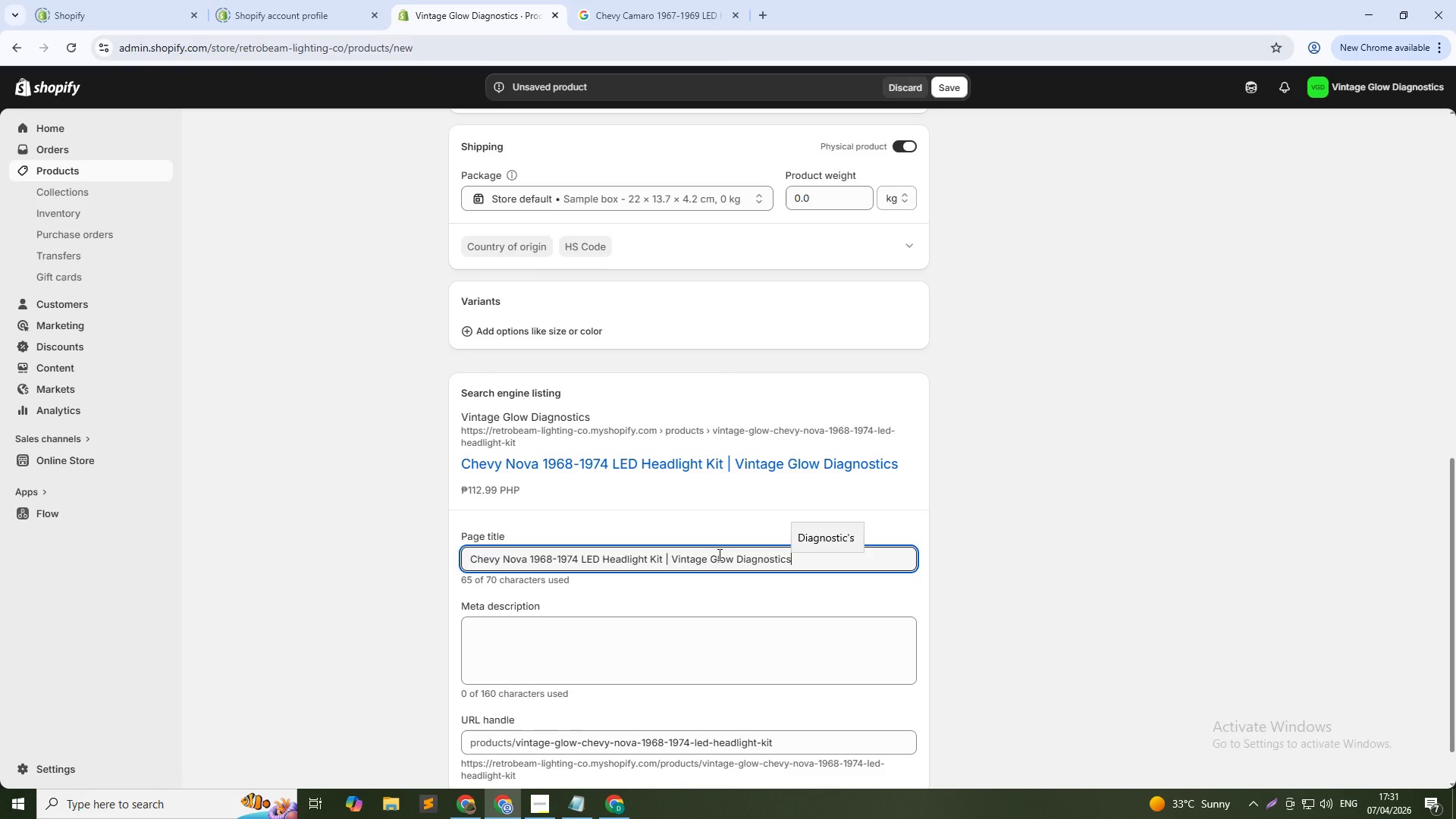 
 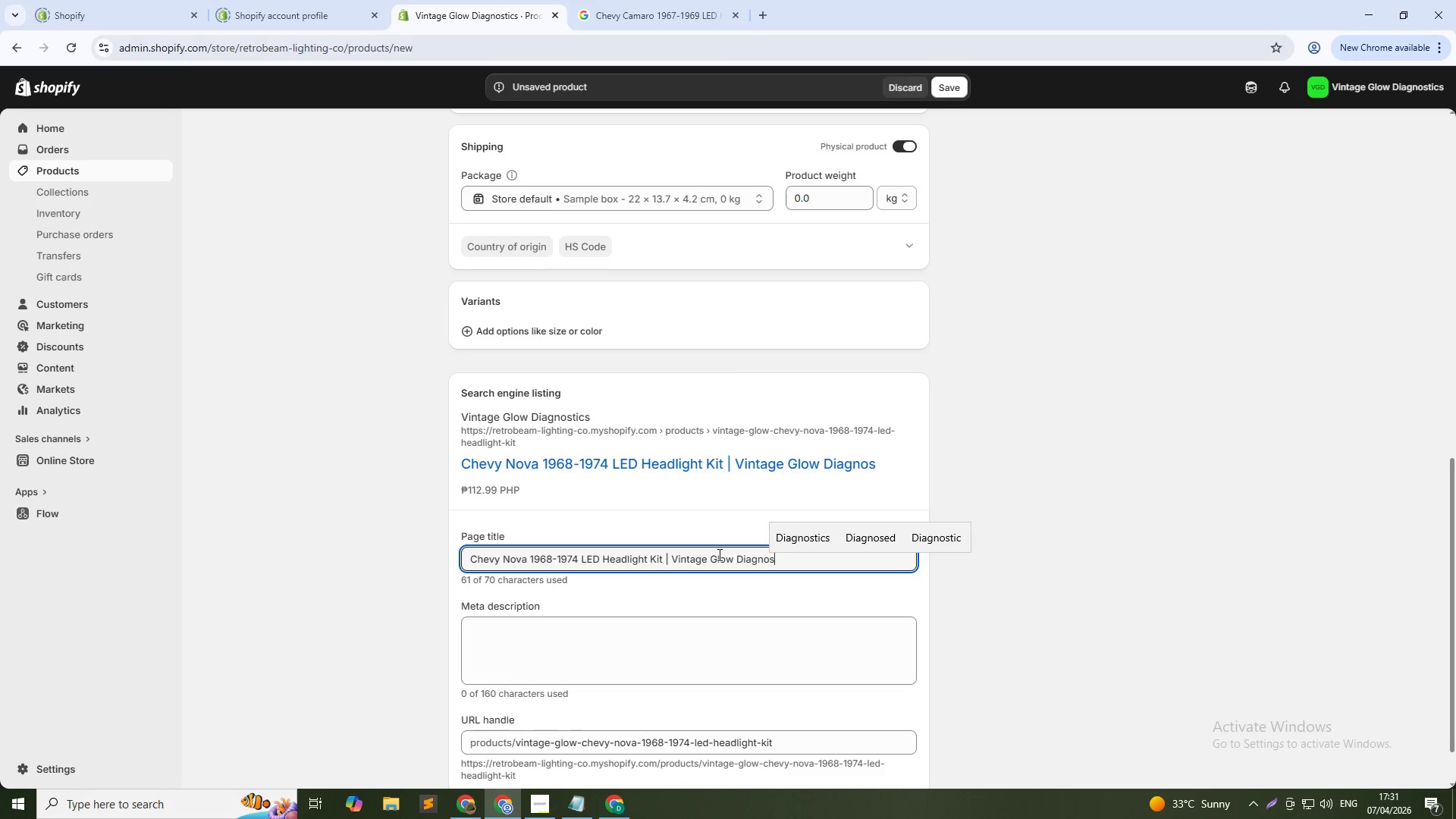 
key(Alt+AltLeft)
 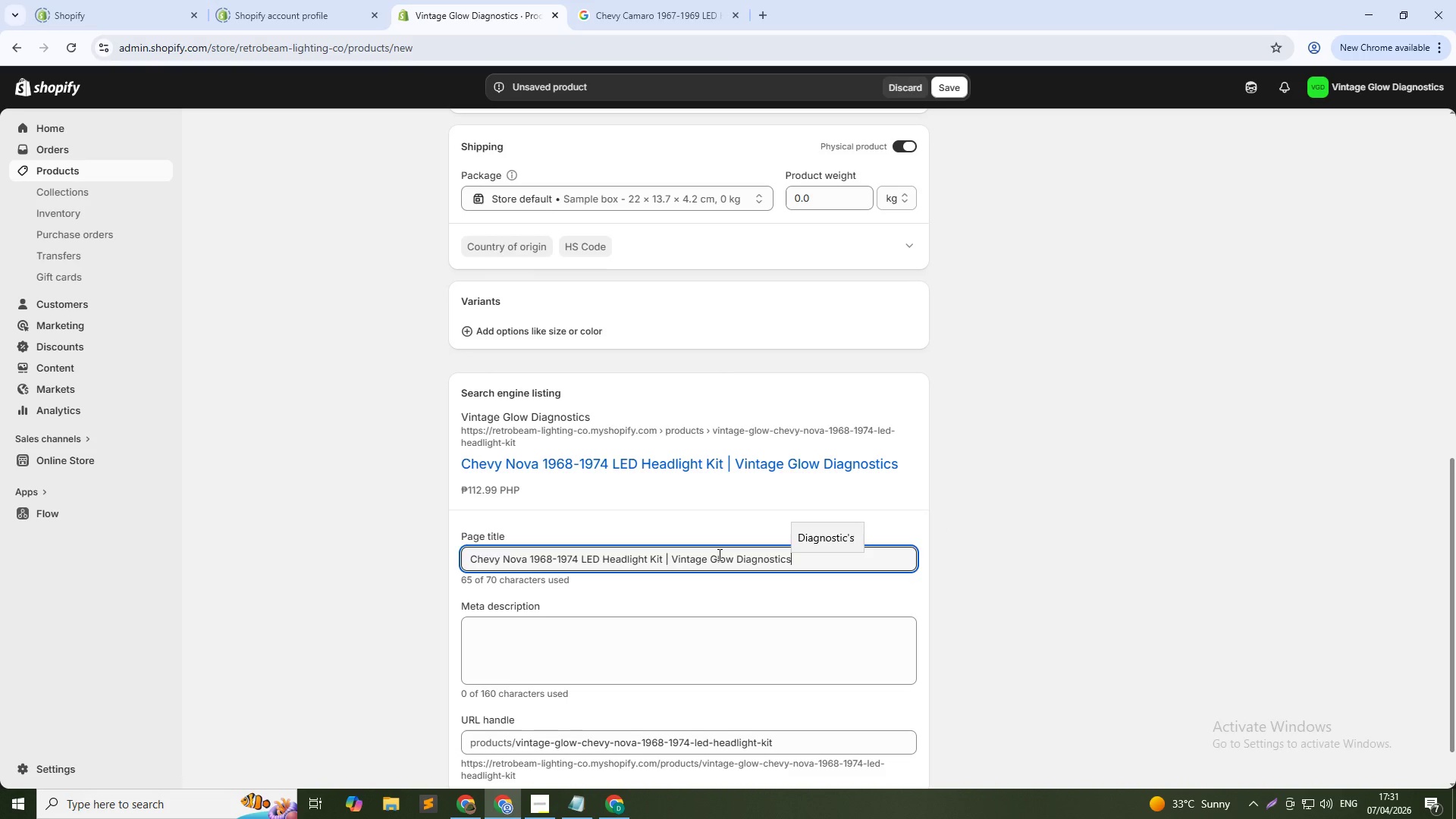 
key(Alt+Tab)